 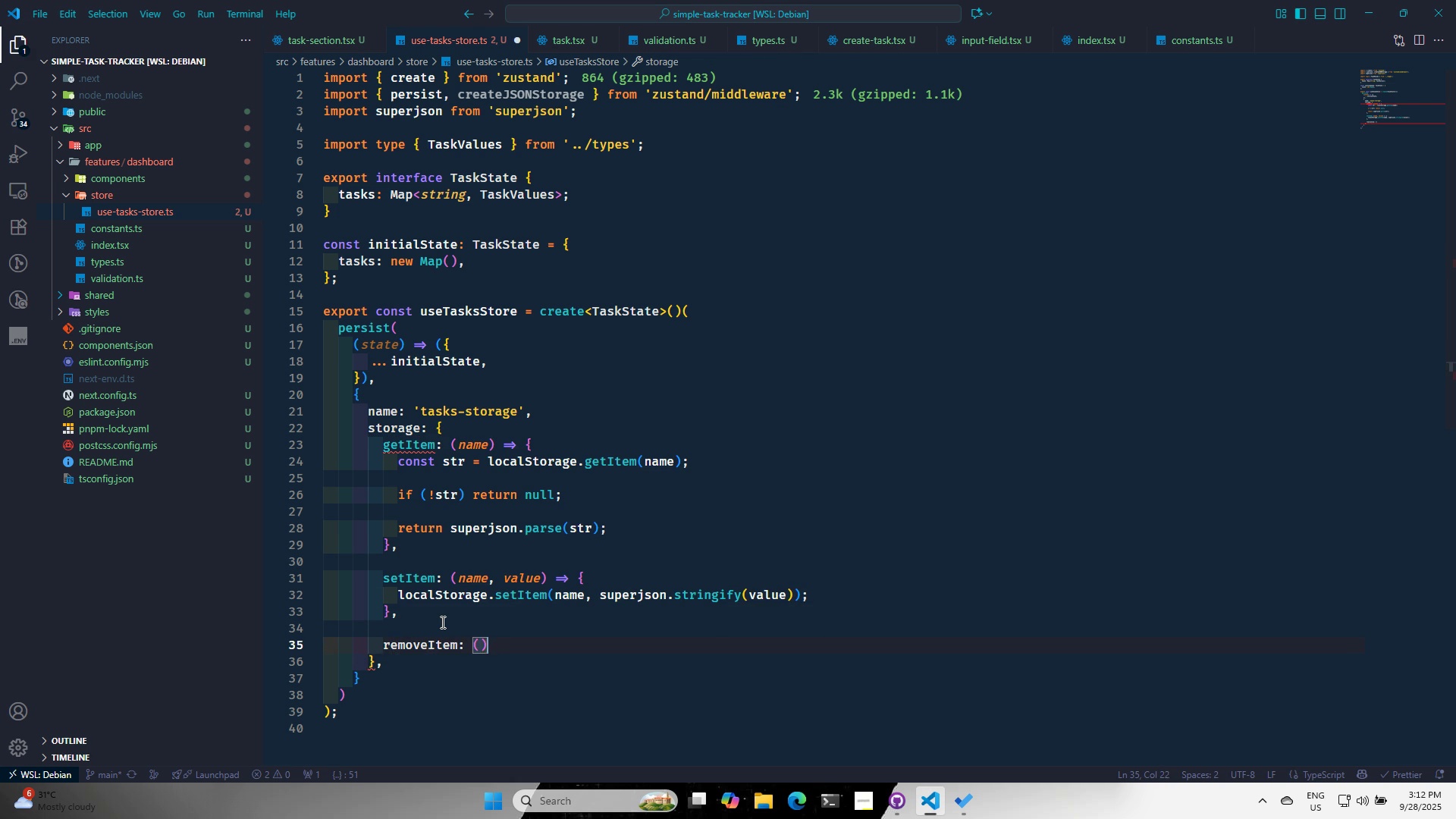 
key(ArrowRight)
 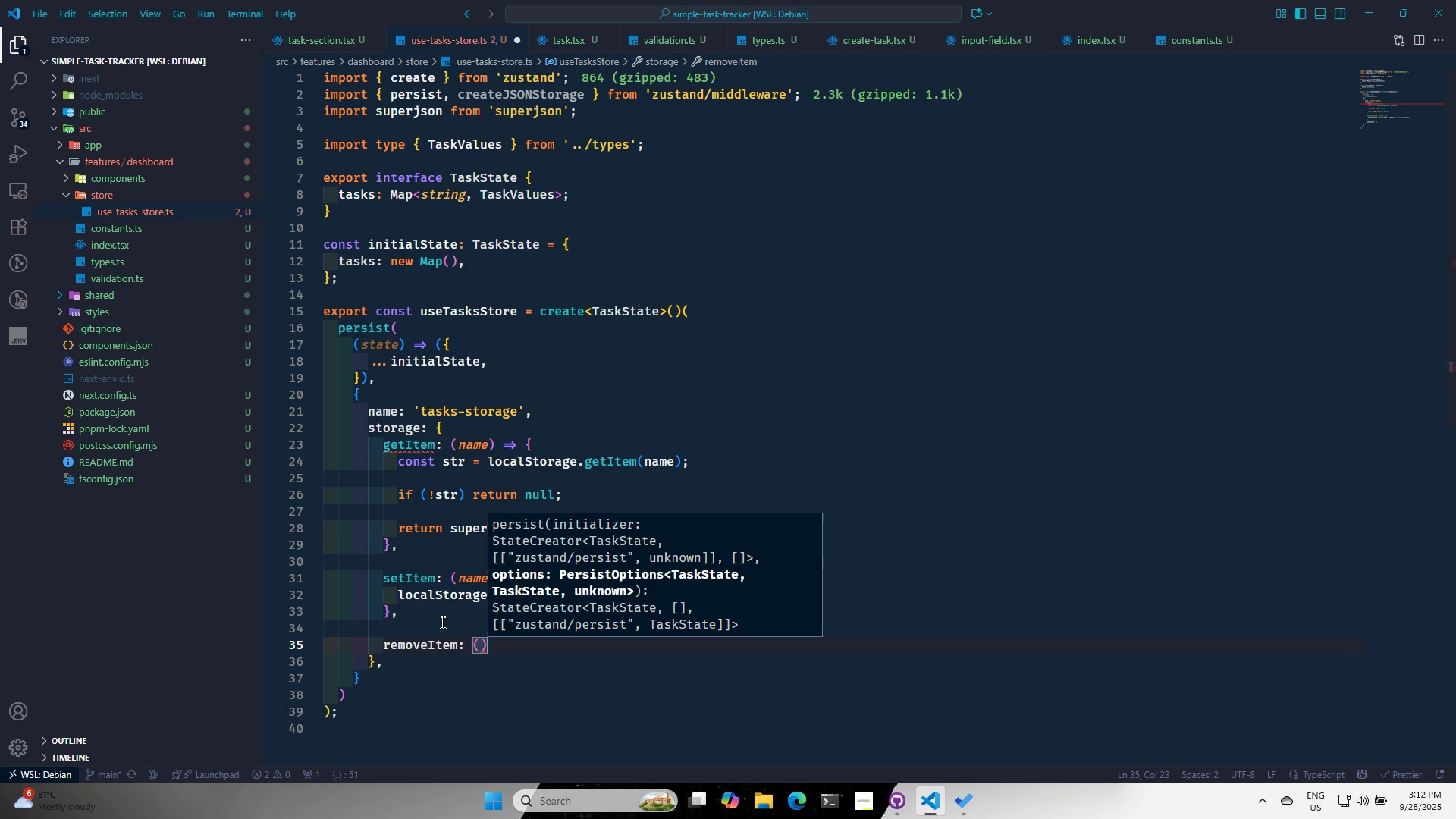 
key(Space)
 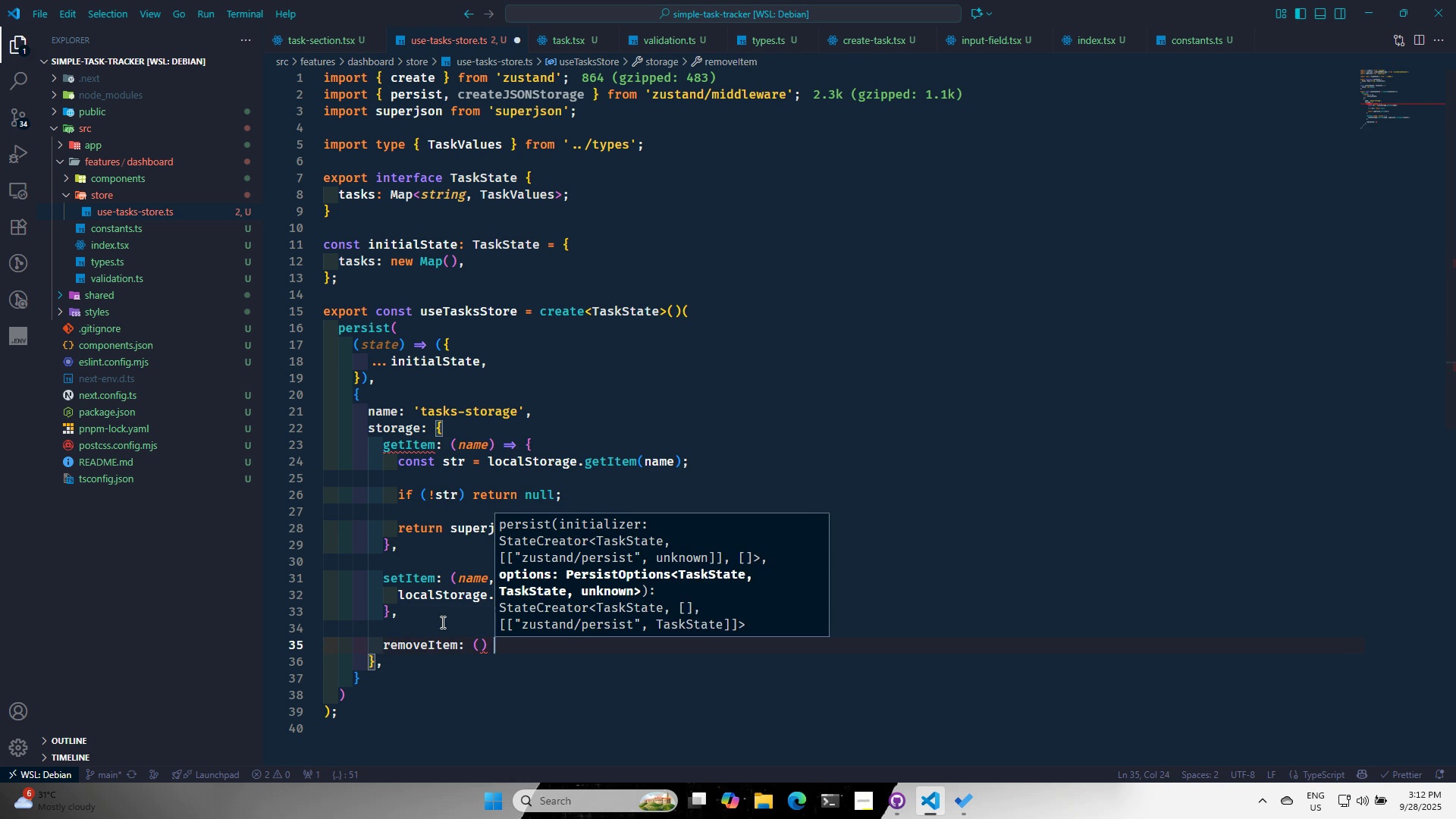 
key(Equal)
 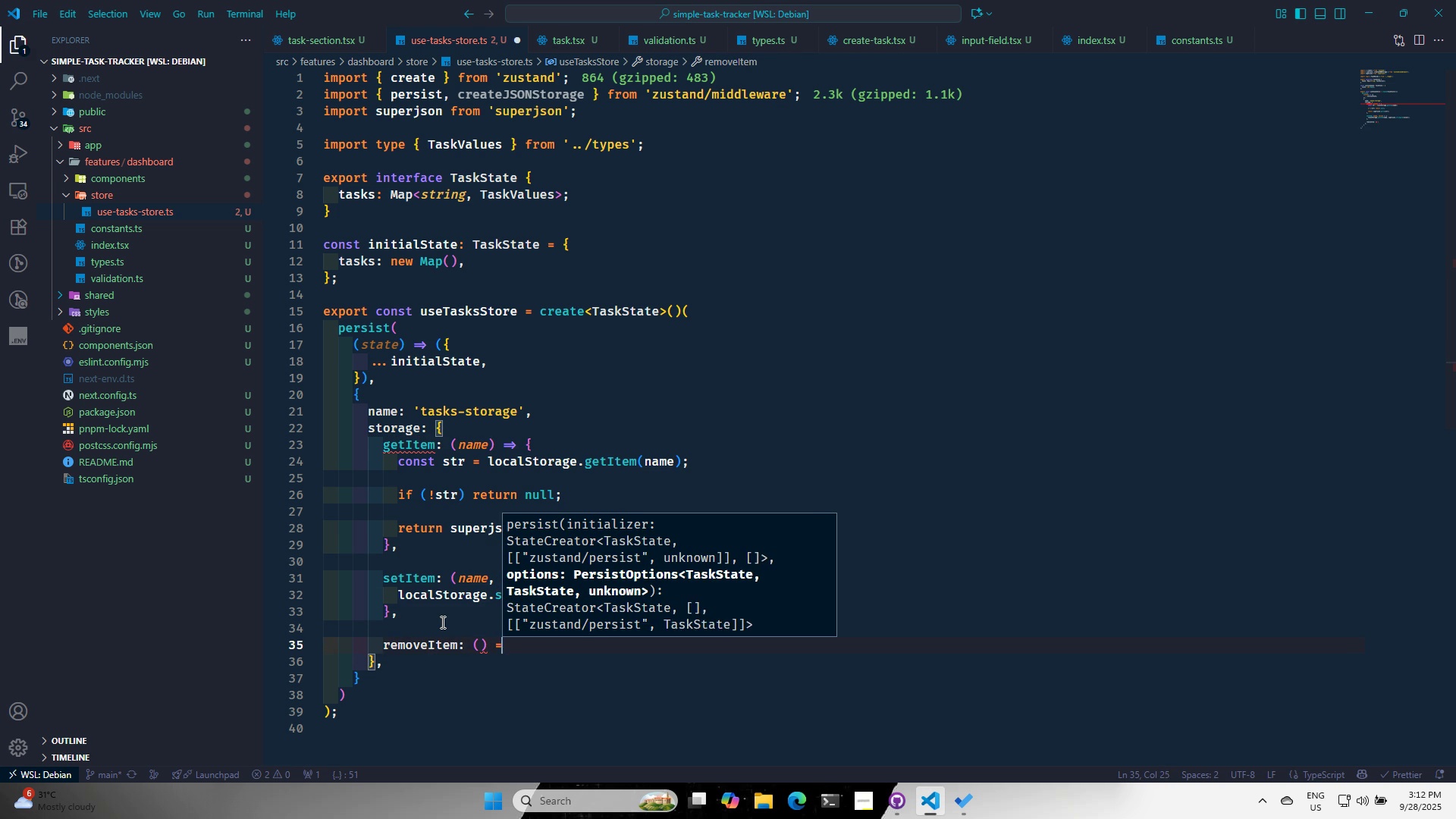 
key(Shift+ShiftRight)
 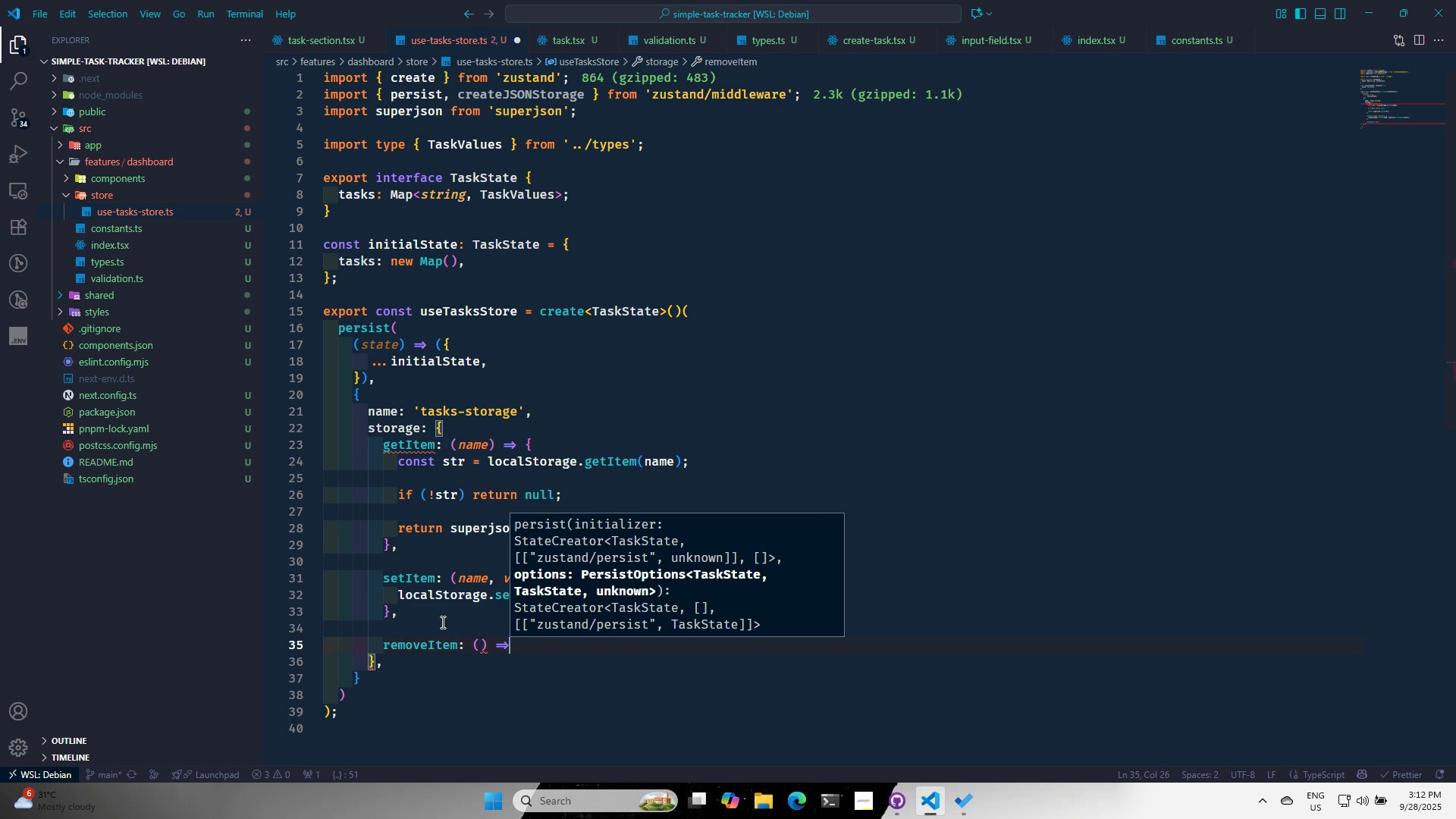 
key(Shift+Period)
 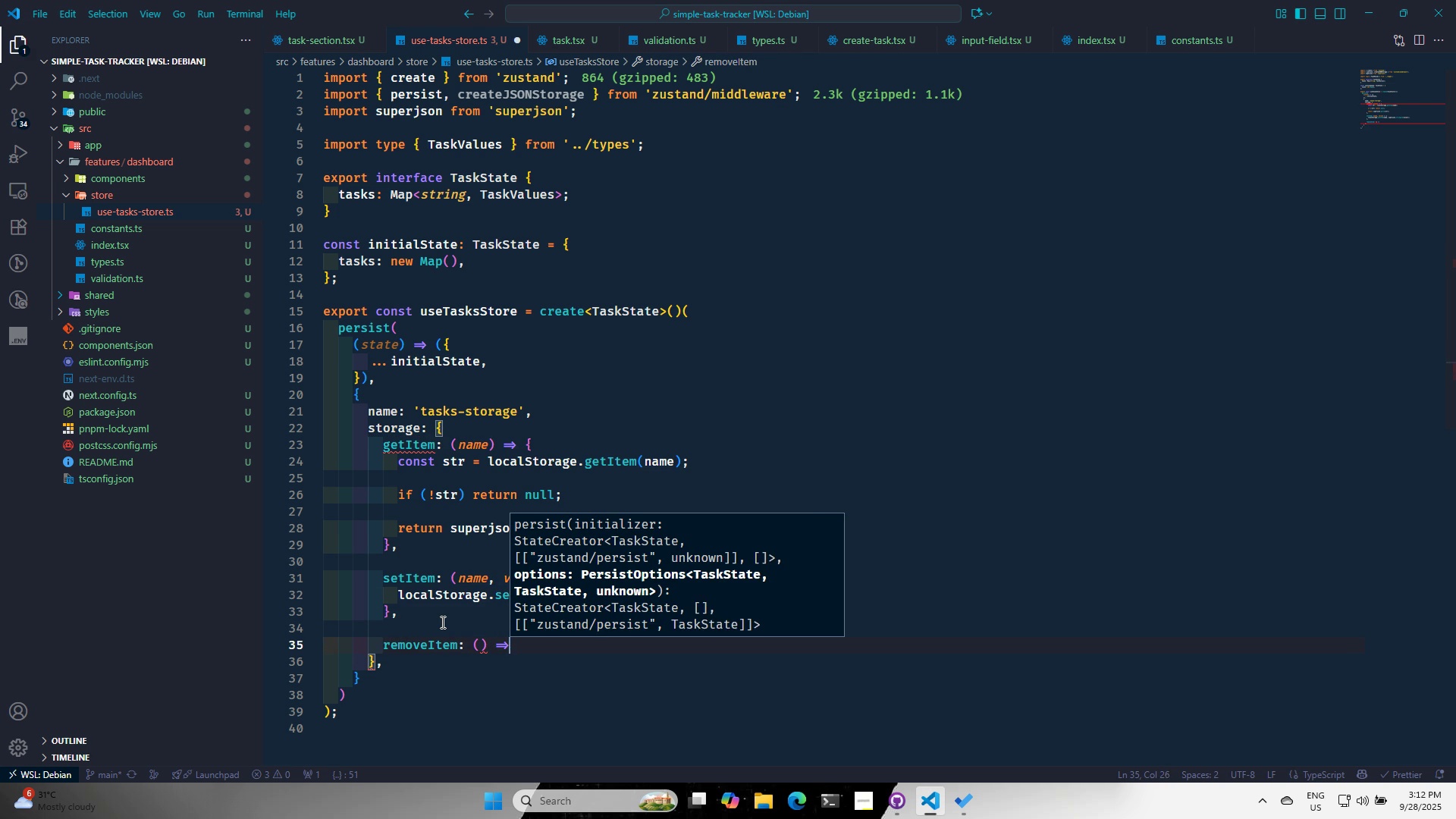 
key(Shift+ShiftRight)
 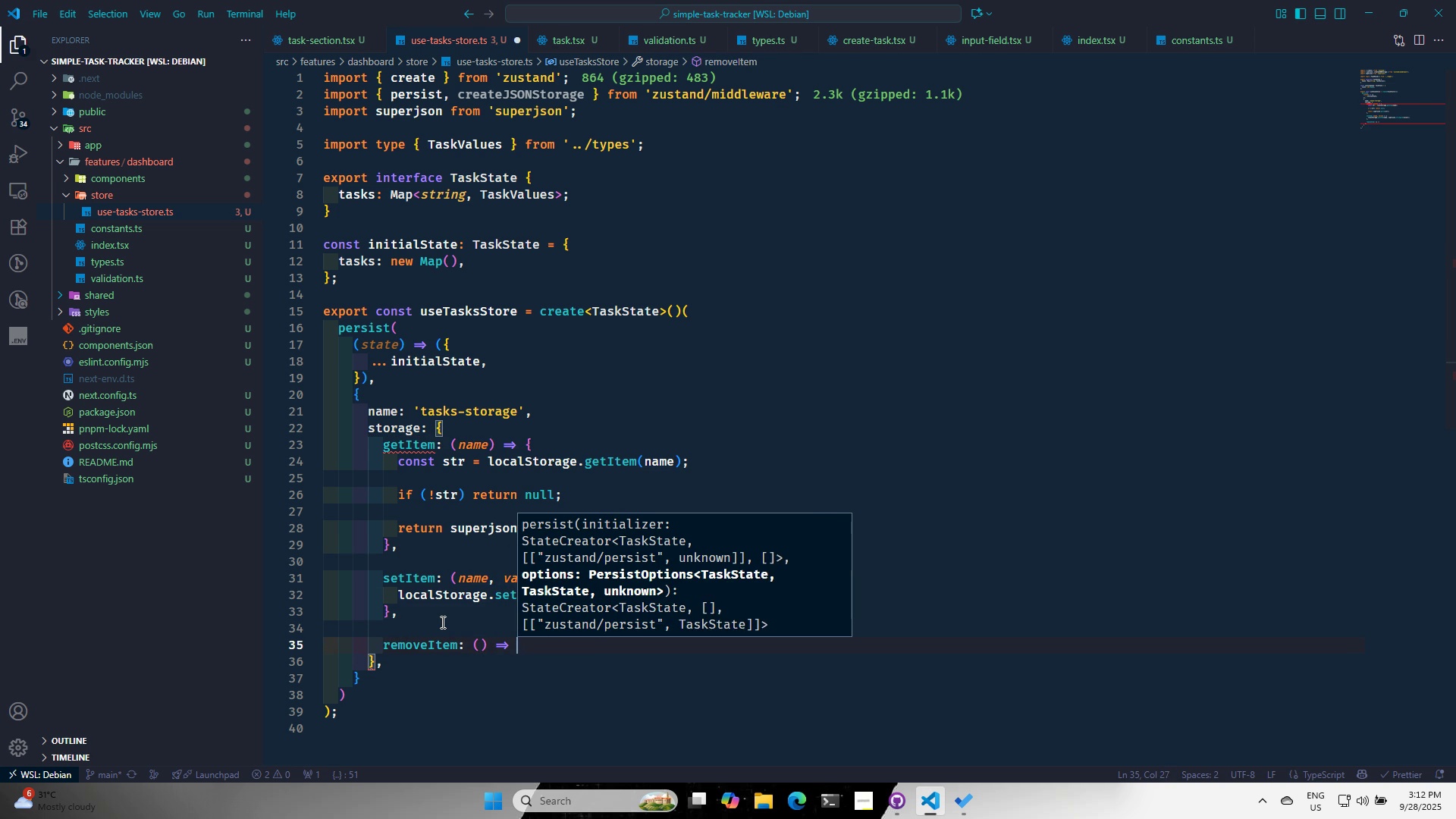 
key(Space)
 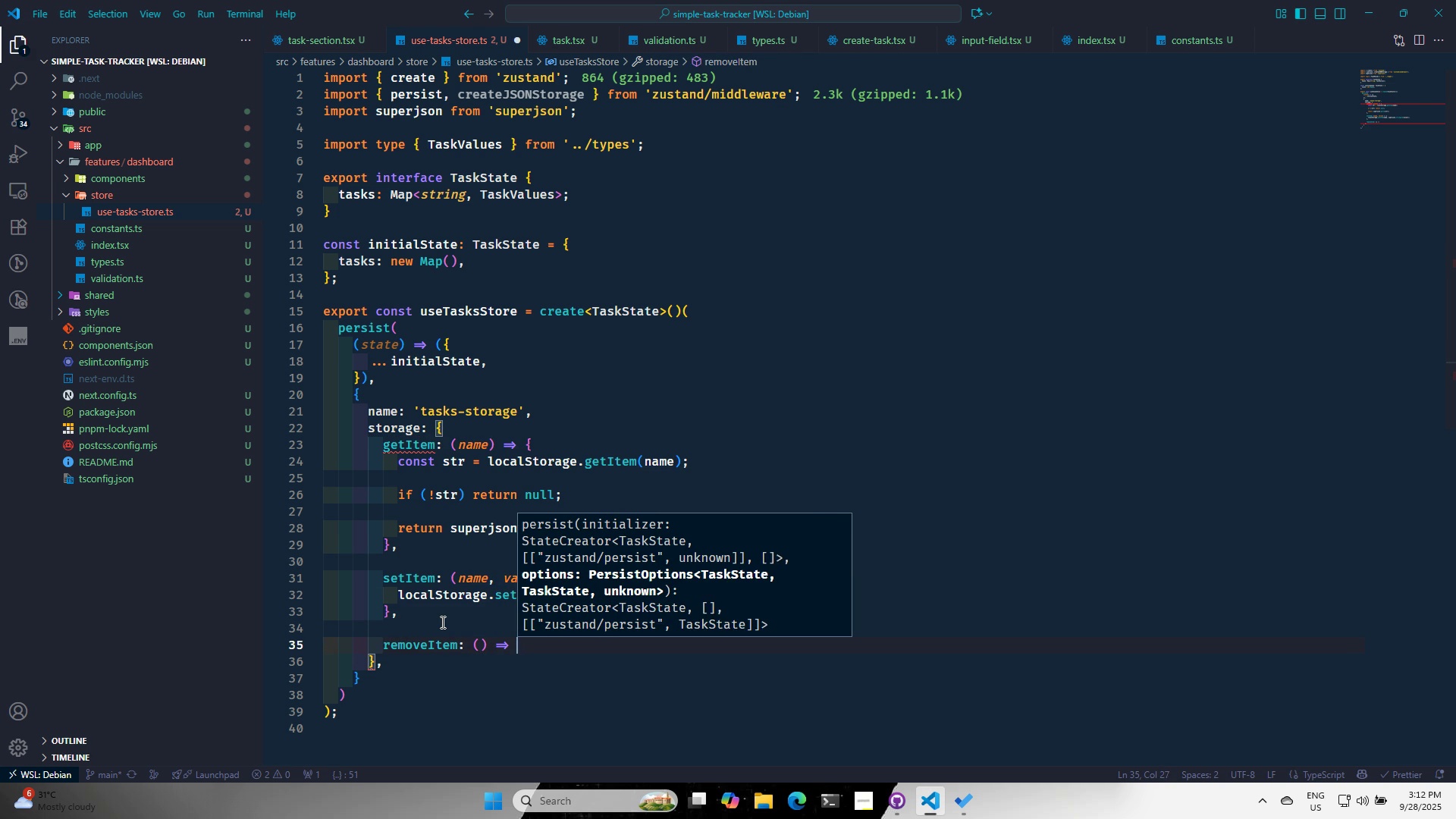 
key(Space)
 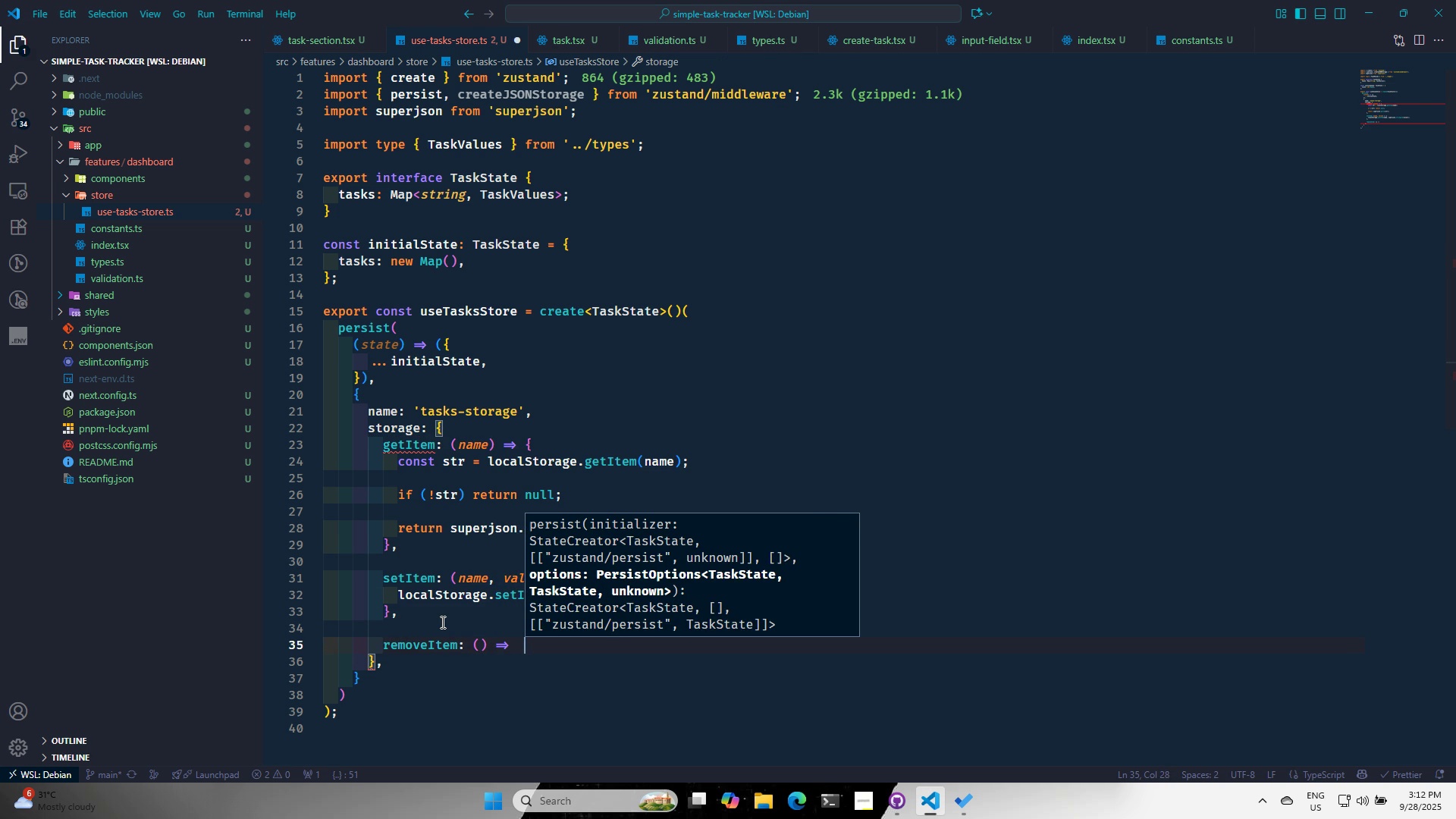 
key(Backspace)